 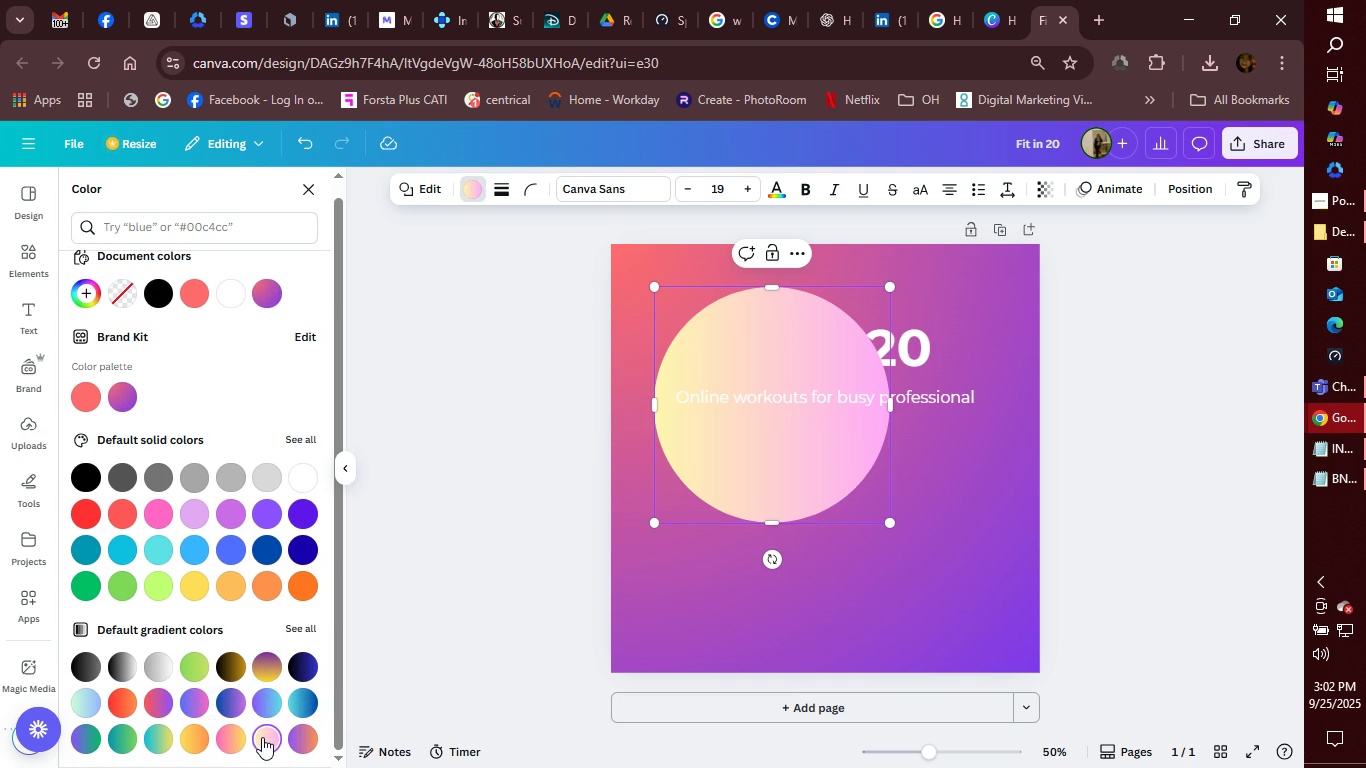 
left_click([299, 744])
 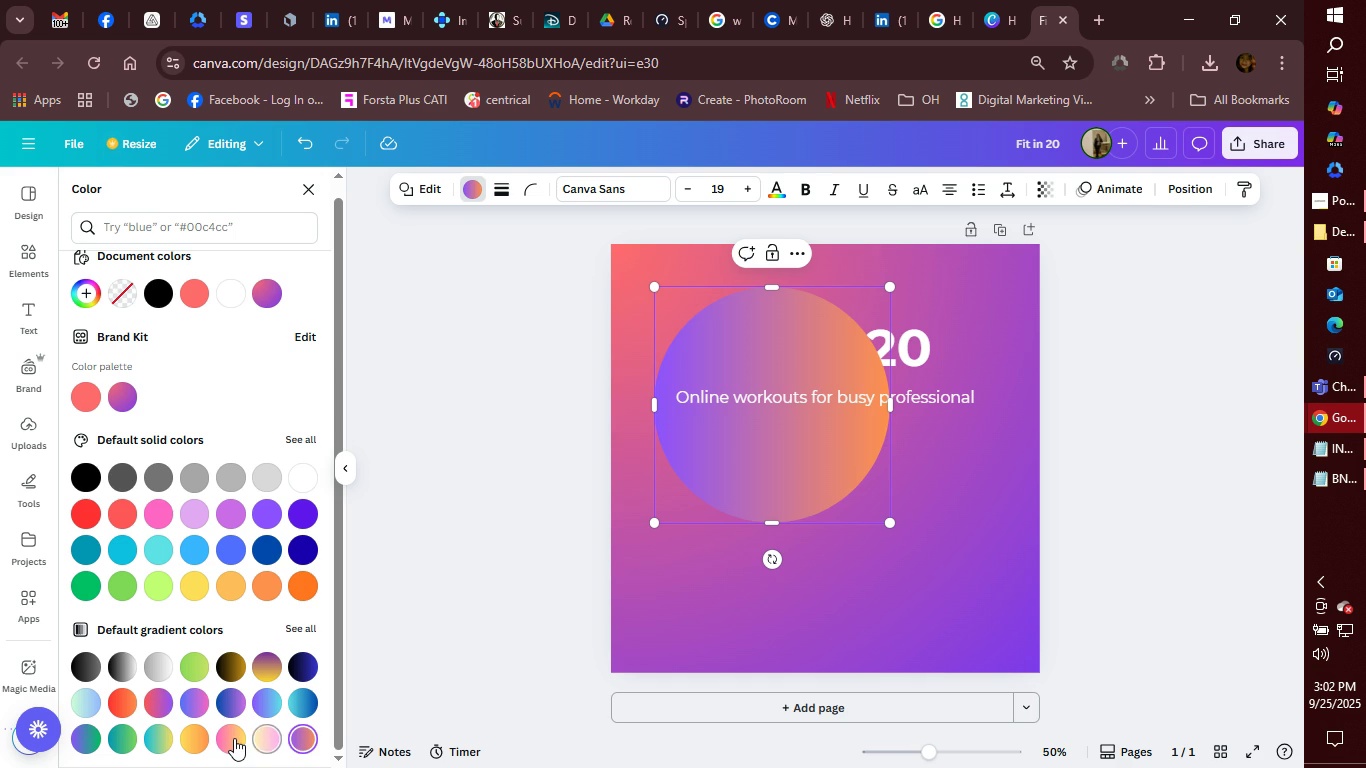 
left_click([230, 738])
 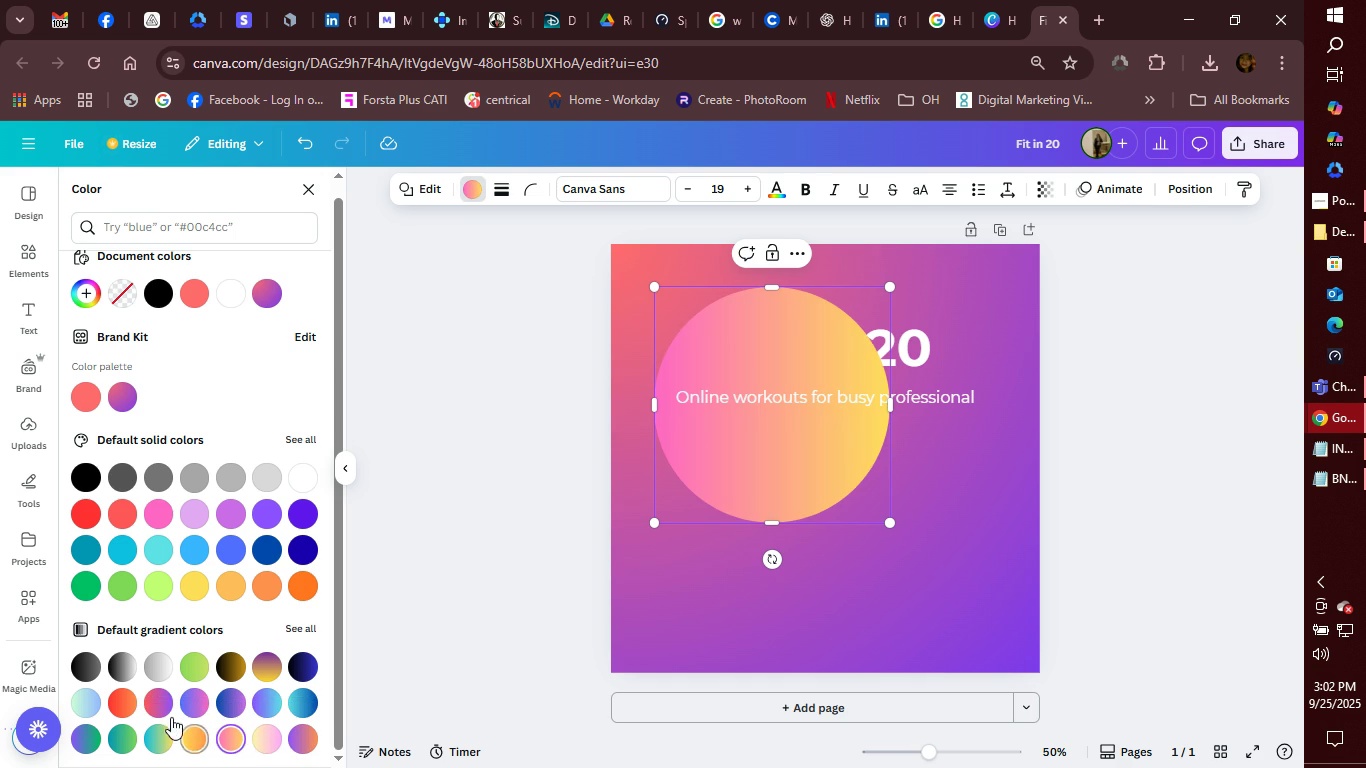 
left_click([162, 703])
 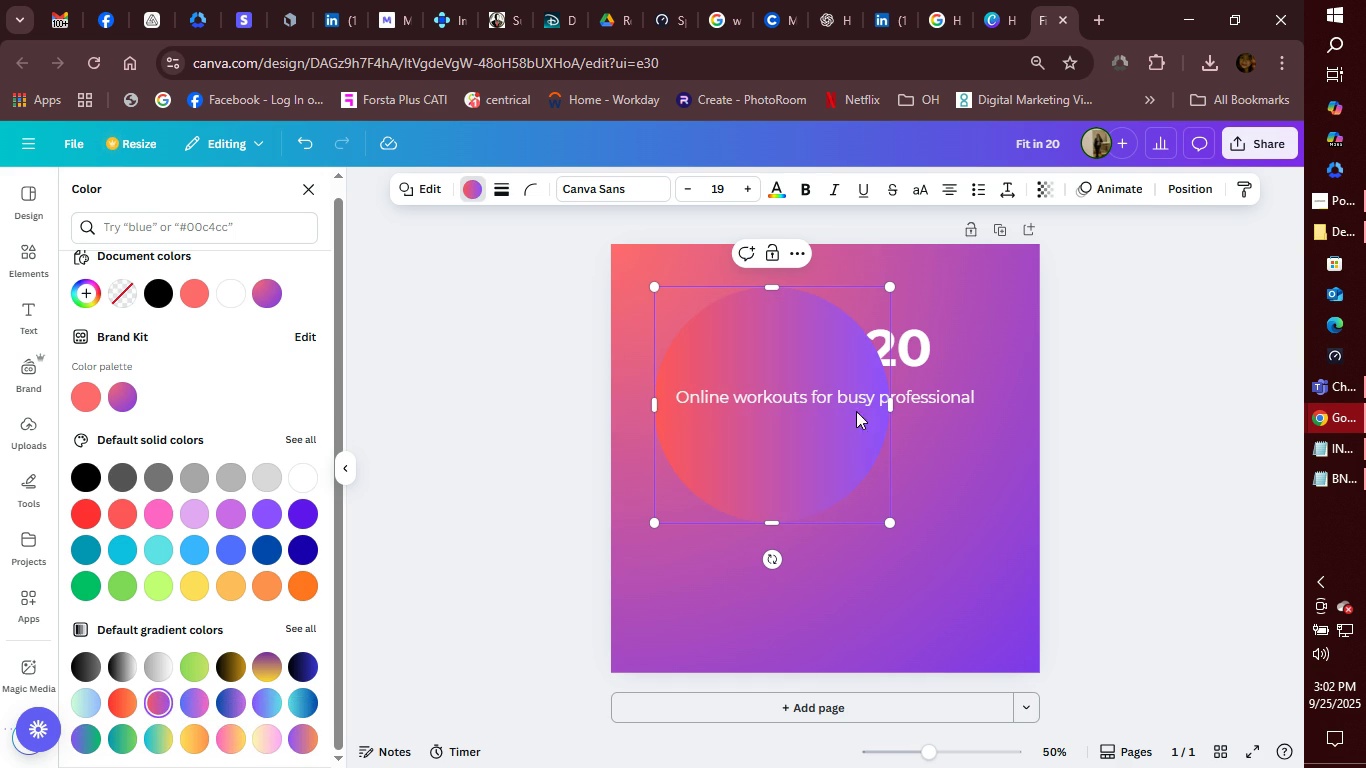 
right_click([850, 359])
 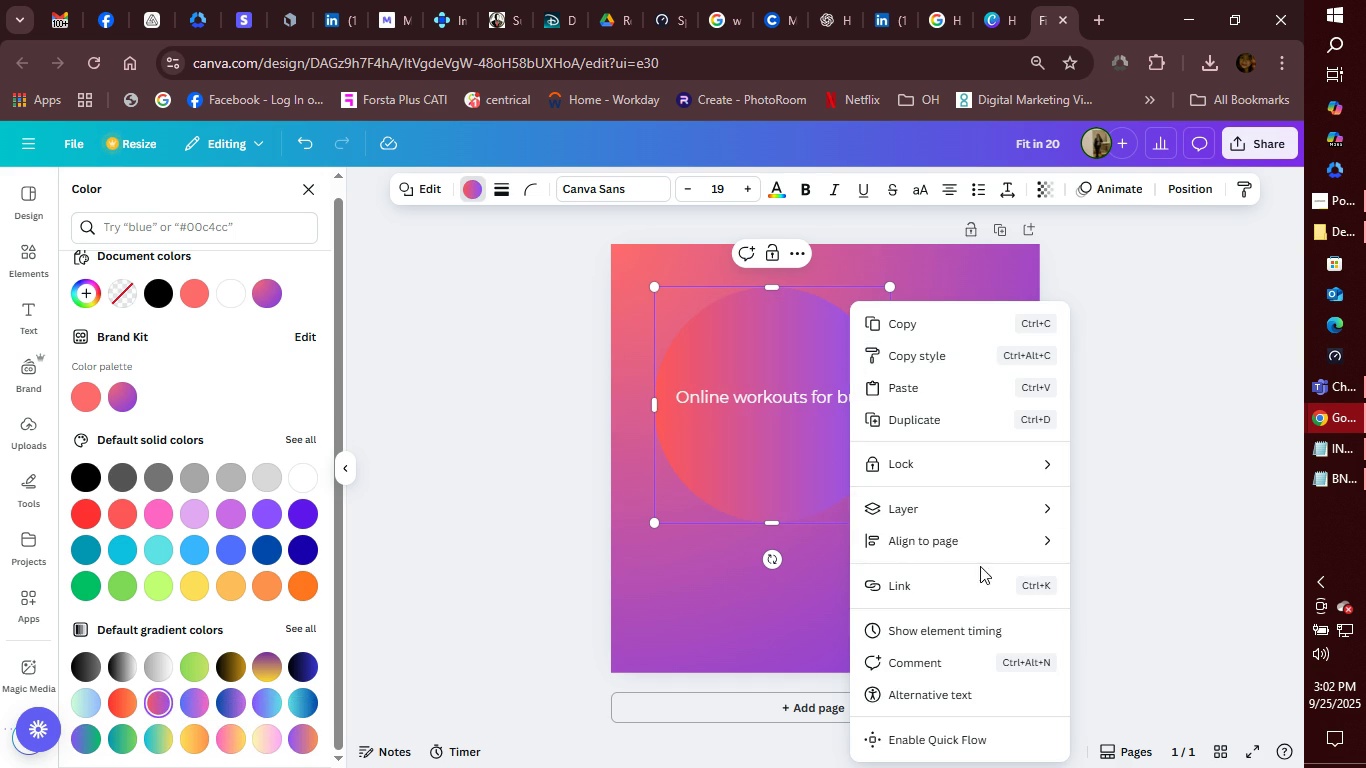 
mouse_move([987, 514])
 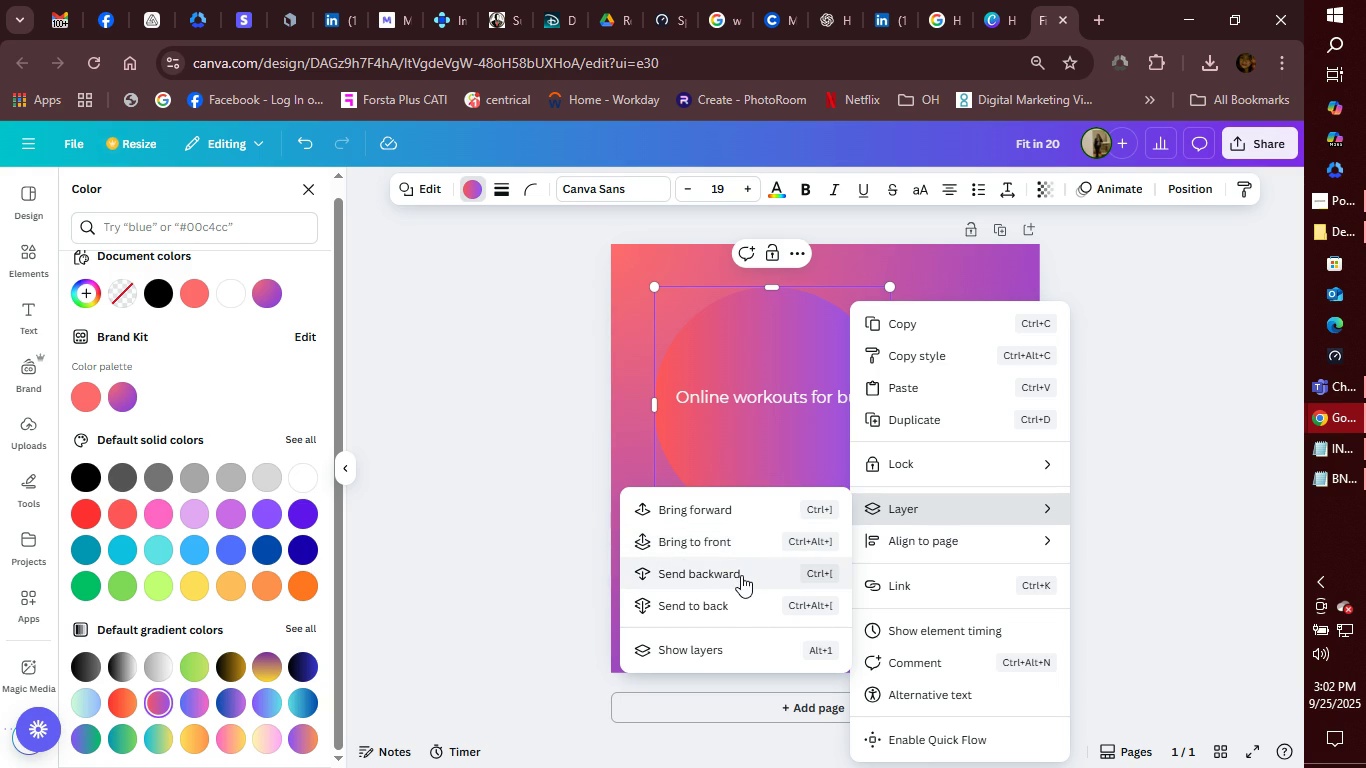 
left_click([741, 575])